 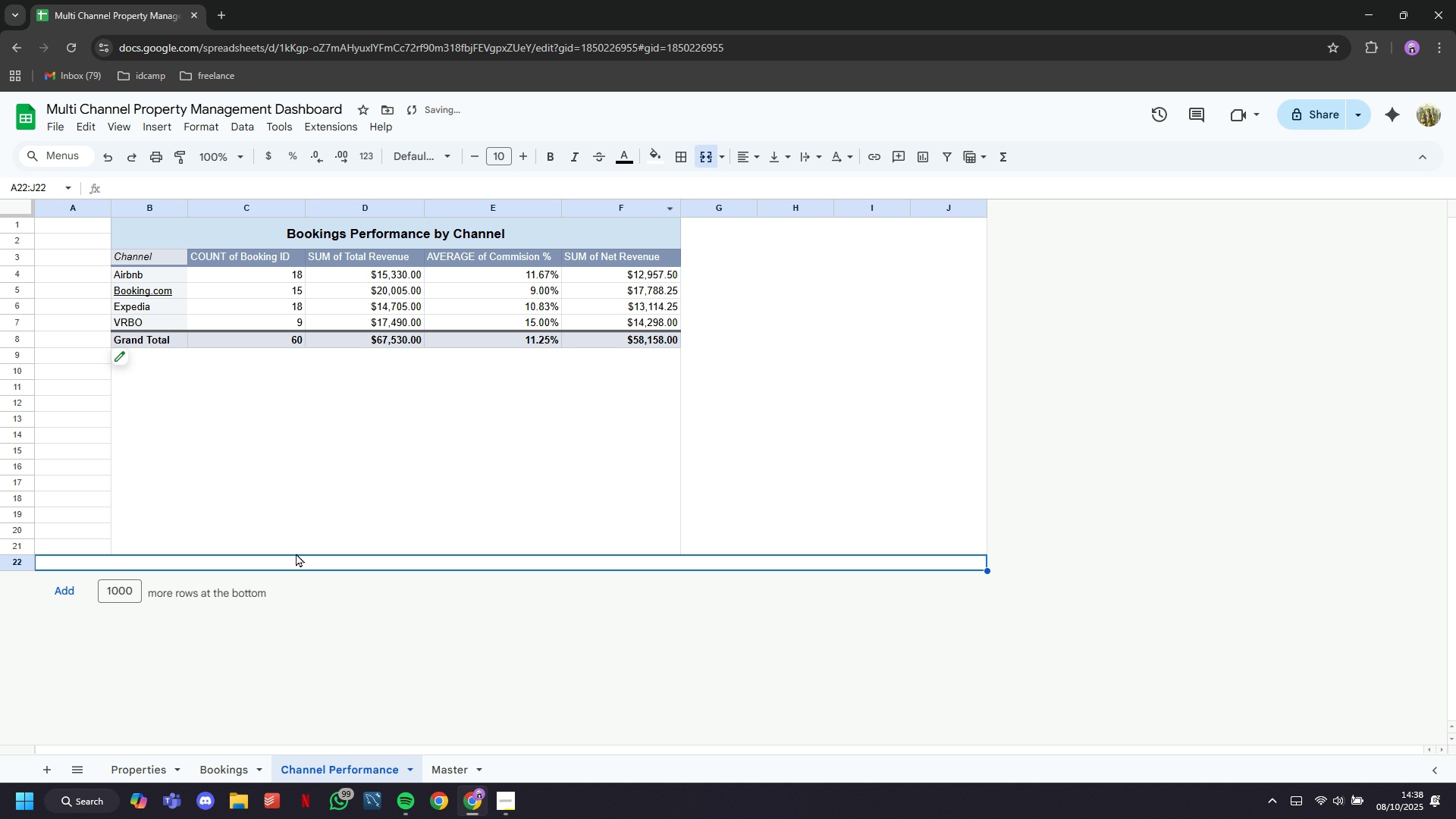 
left_click([399, 400])
 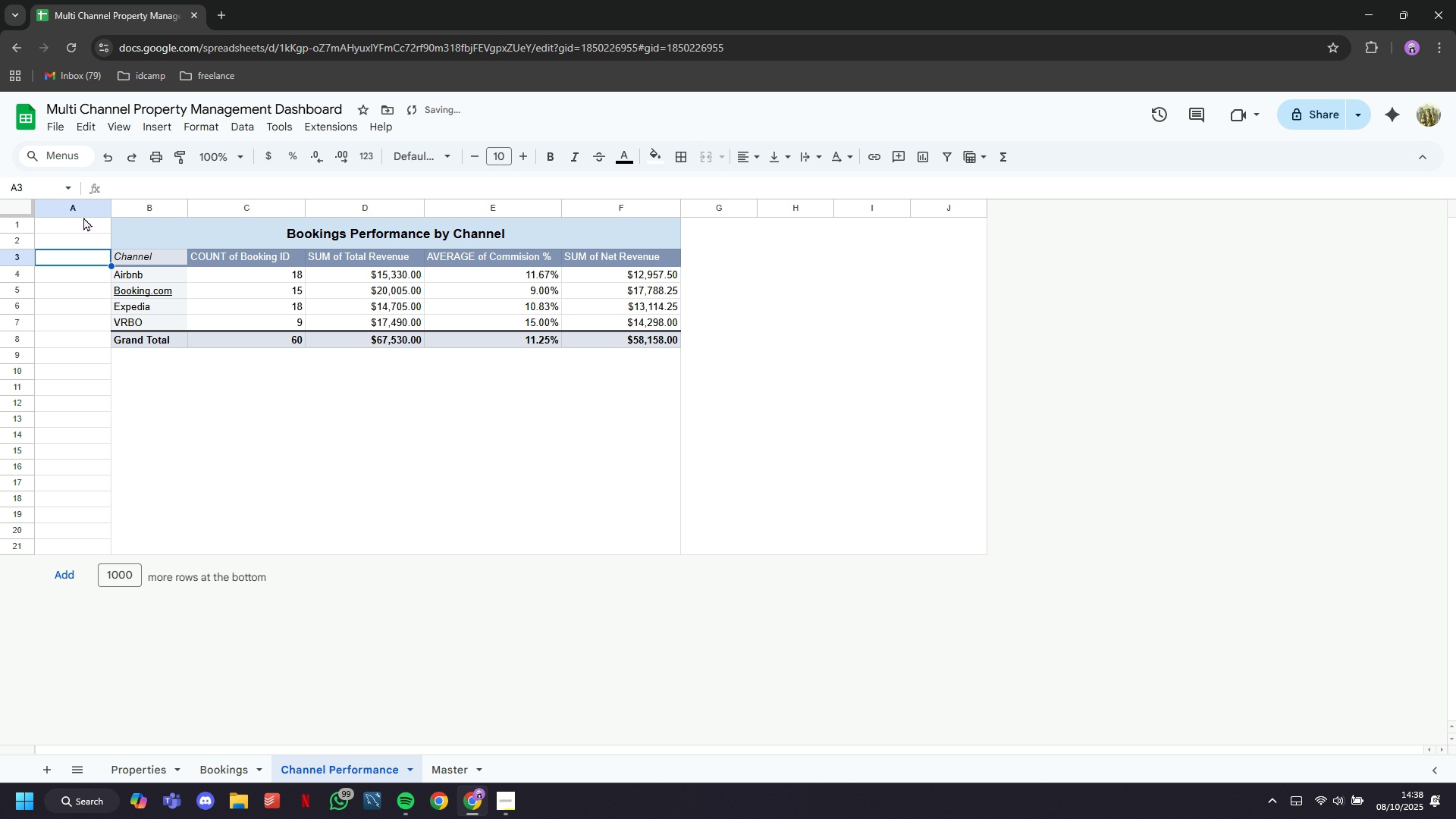 
left_click([81, 214])
 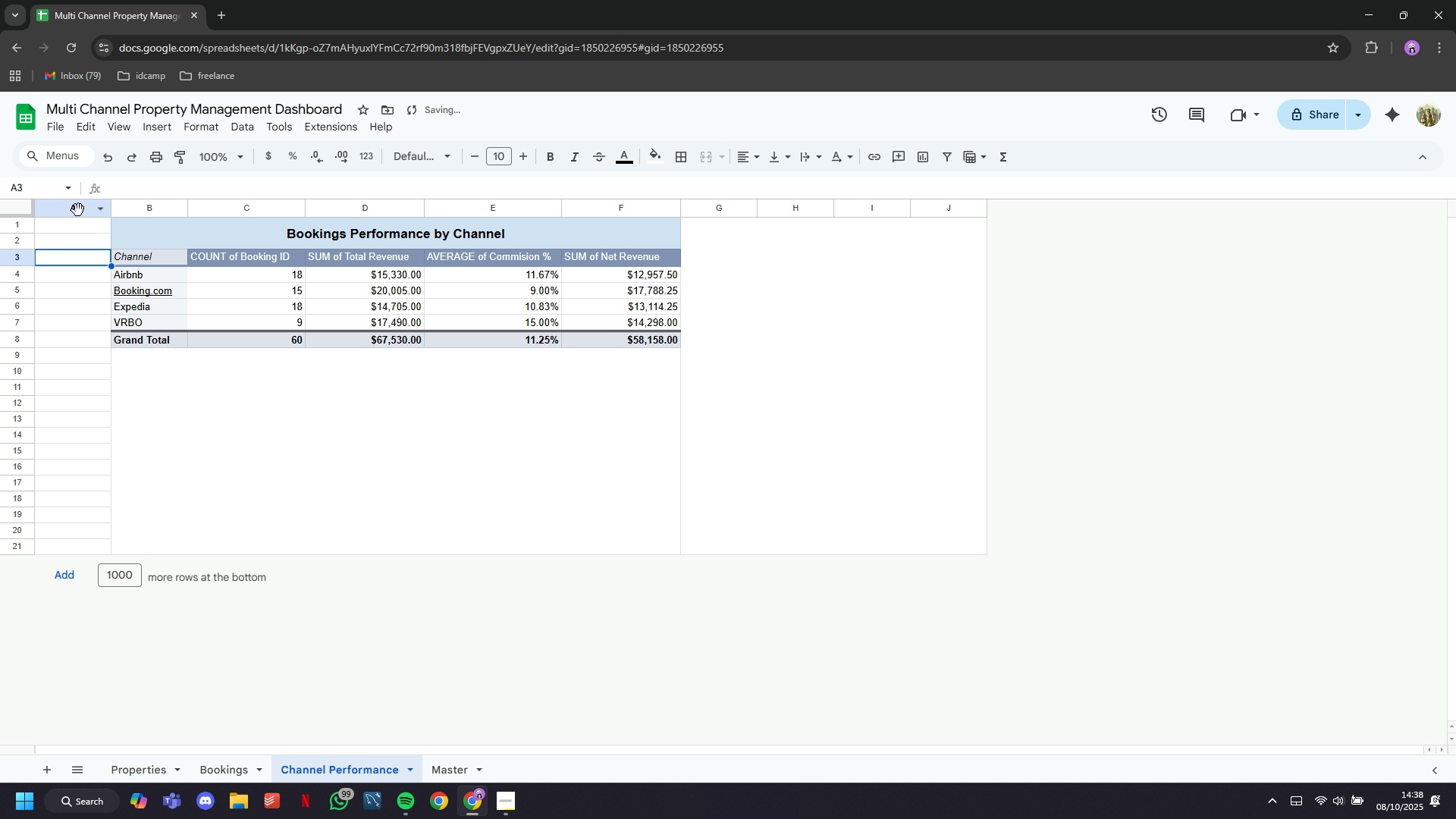 
double_click([78, 210])
 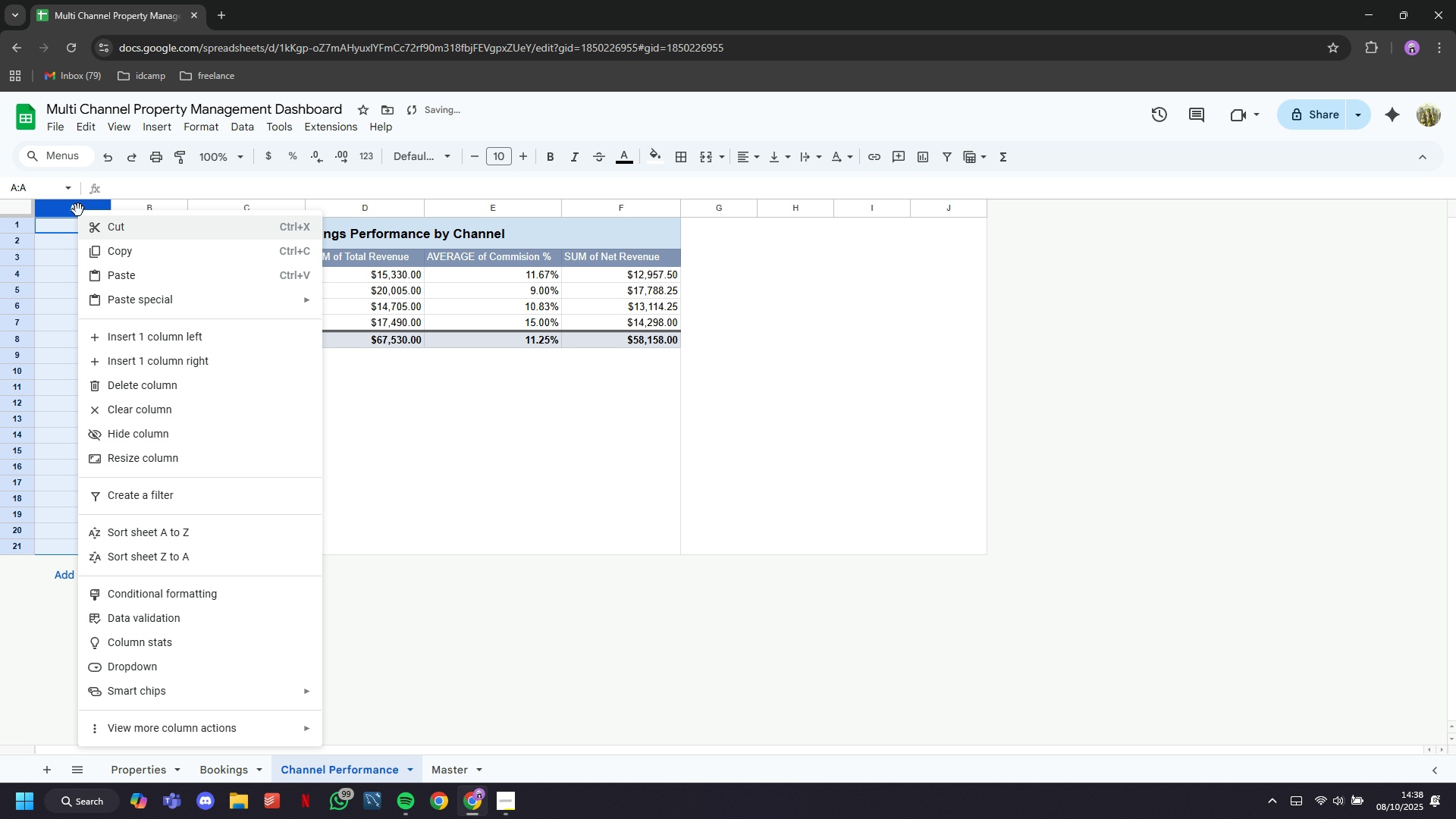 
right_click([78, 210])
 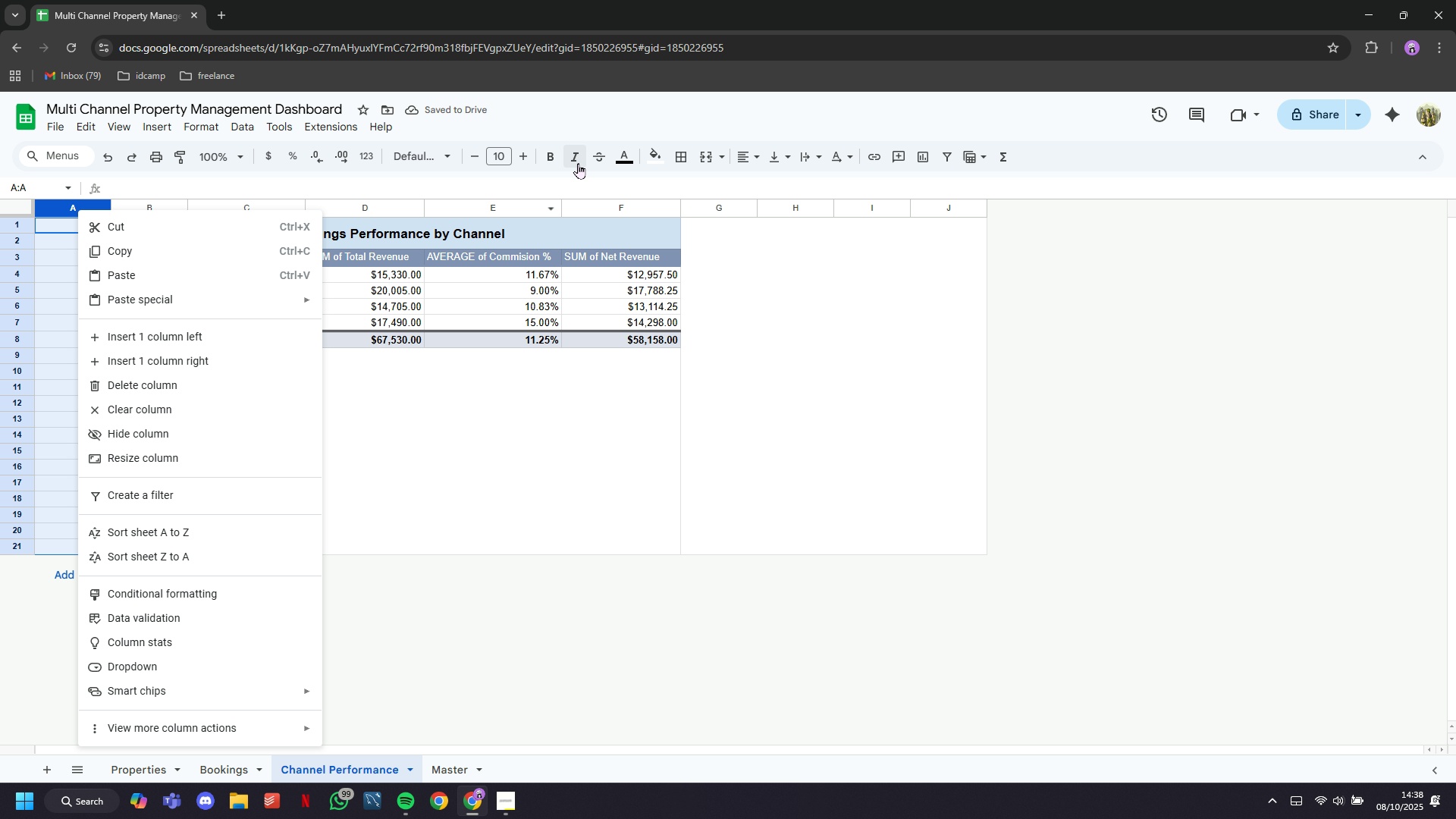 
left_click([681, 158])
 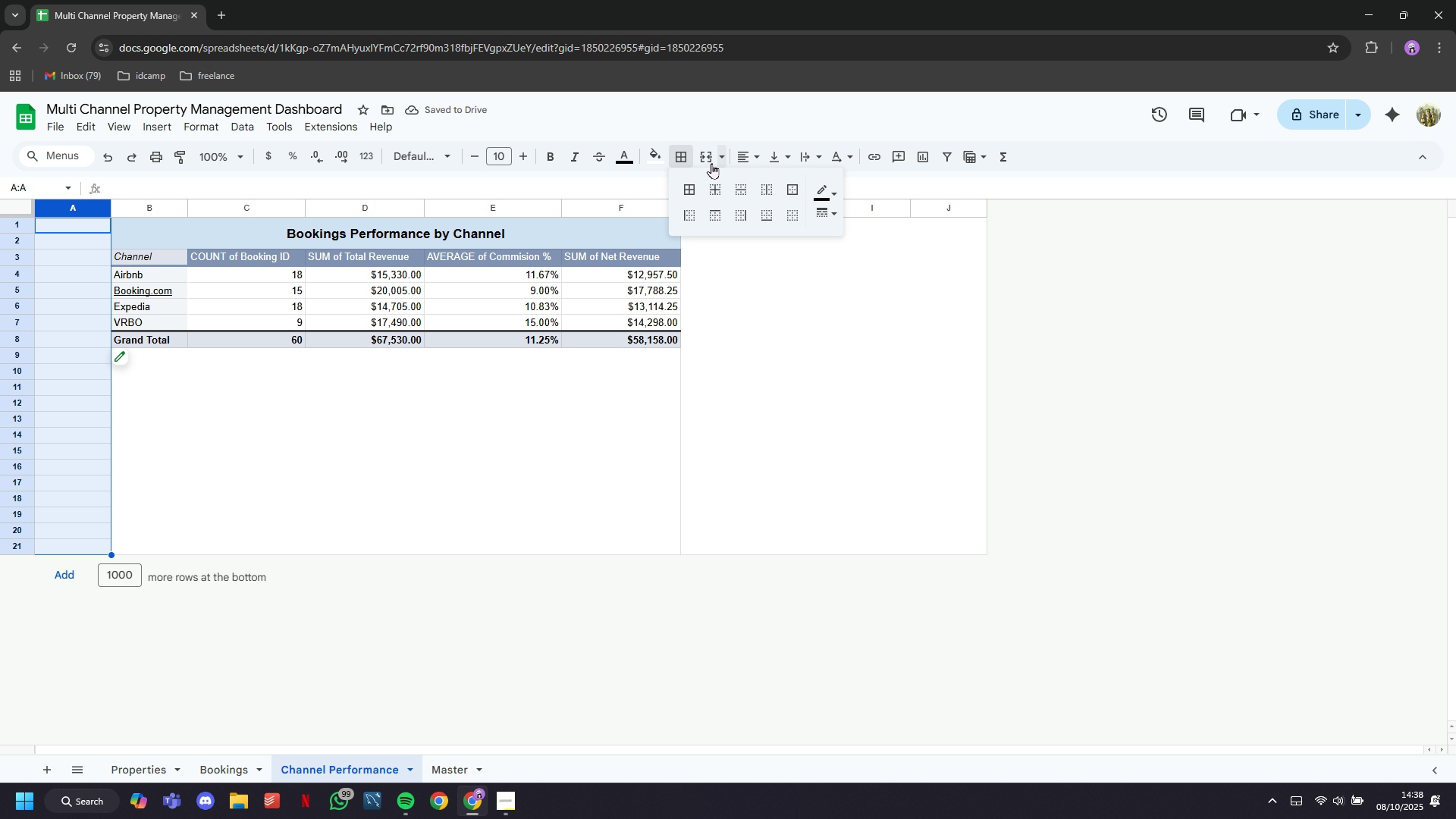 
left_click([698, 160])
 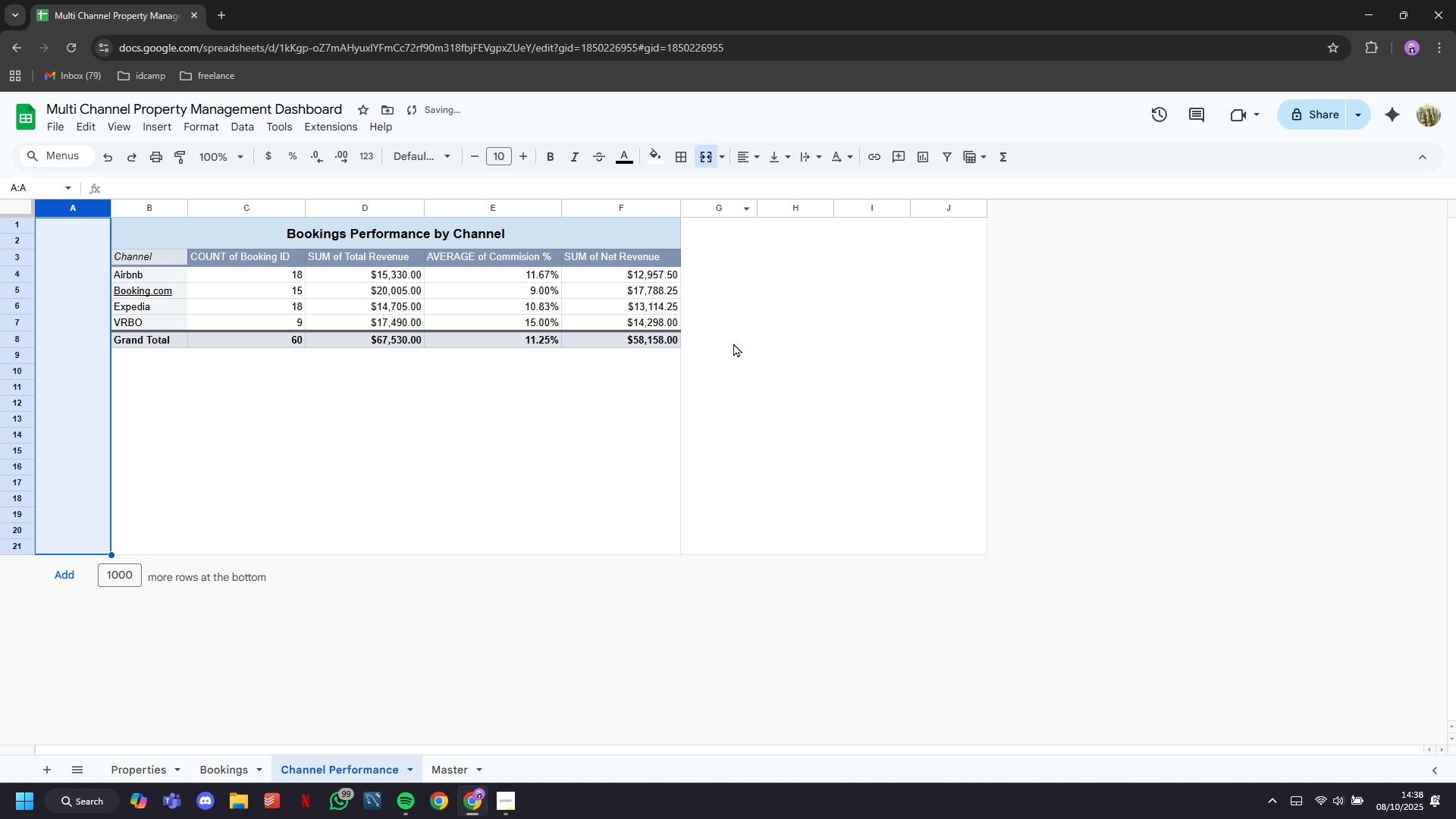 
left_click([750, 395])
 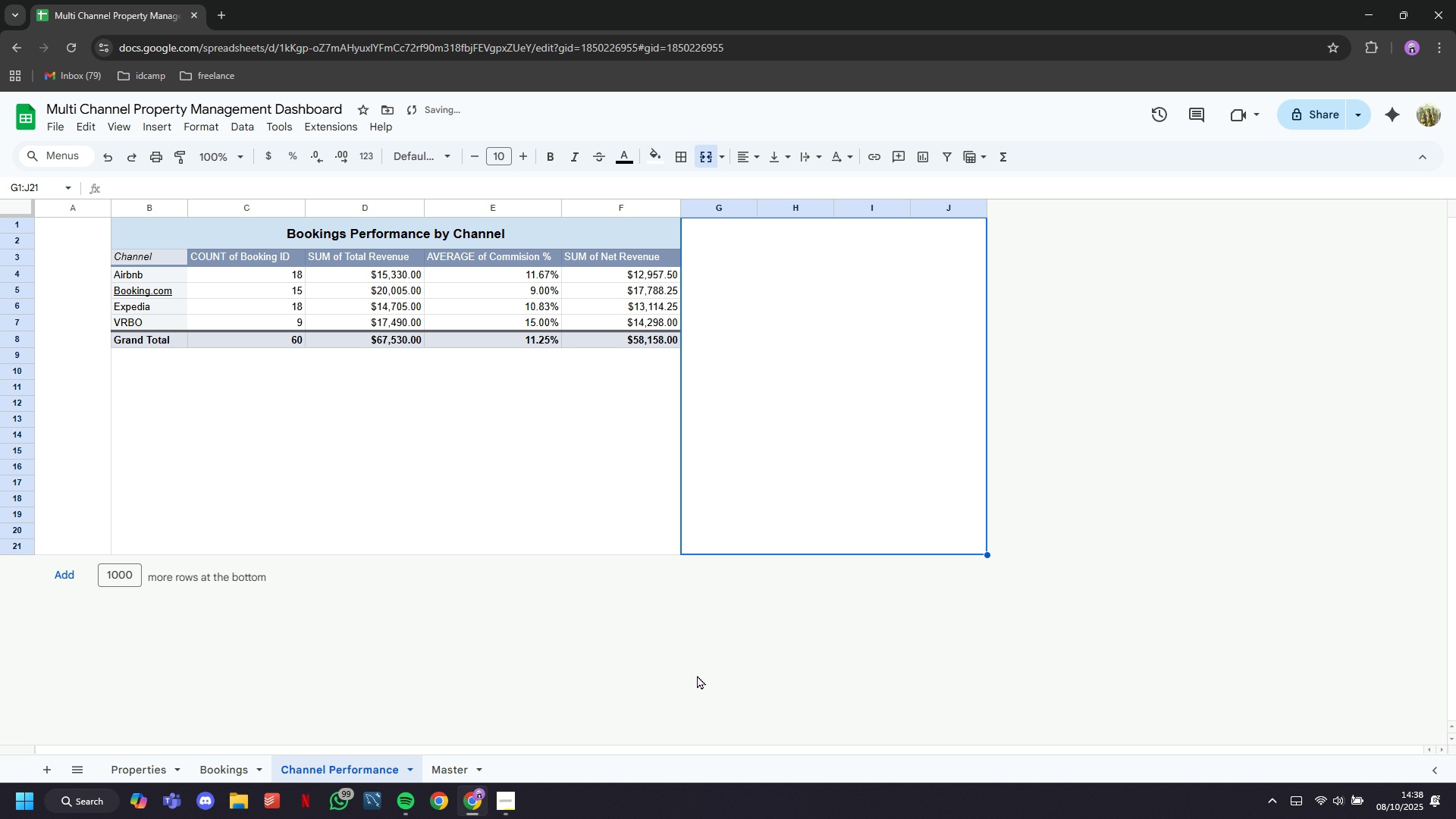 
left_click([697, 676])
 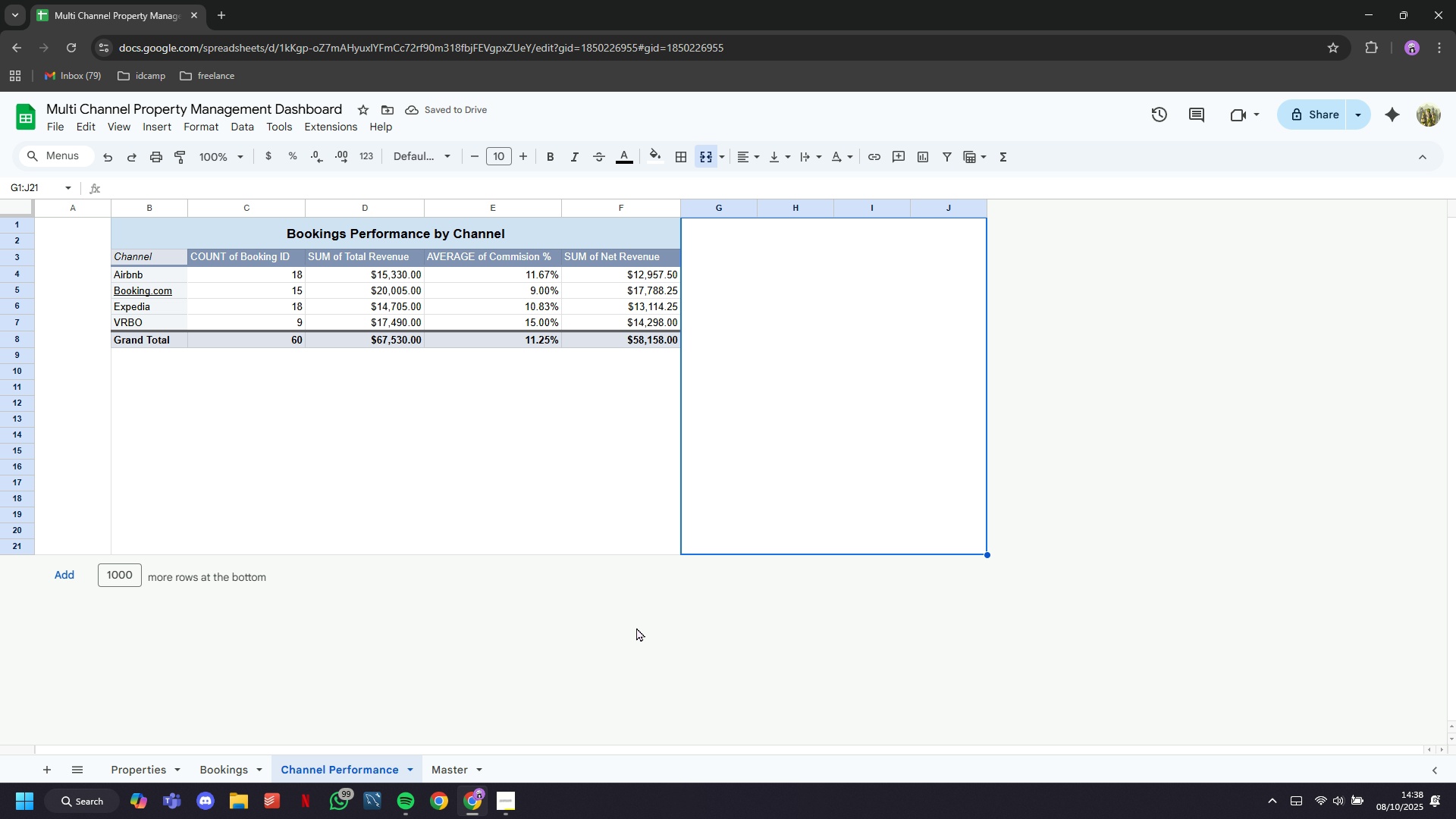 
left_click([535, 521])
 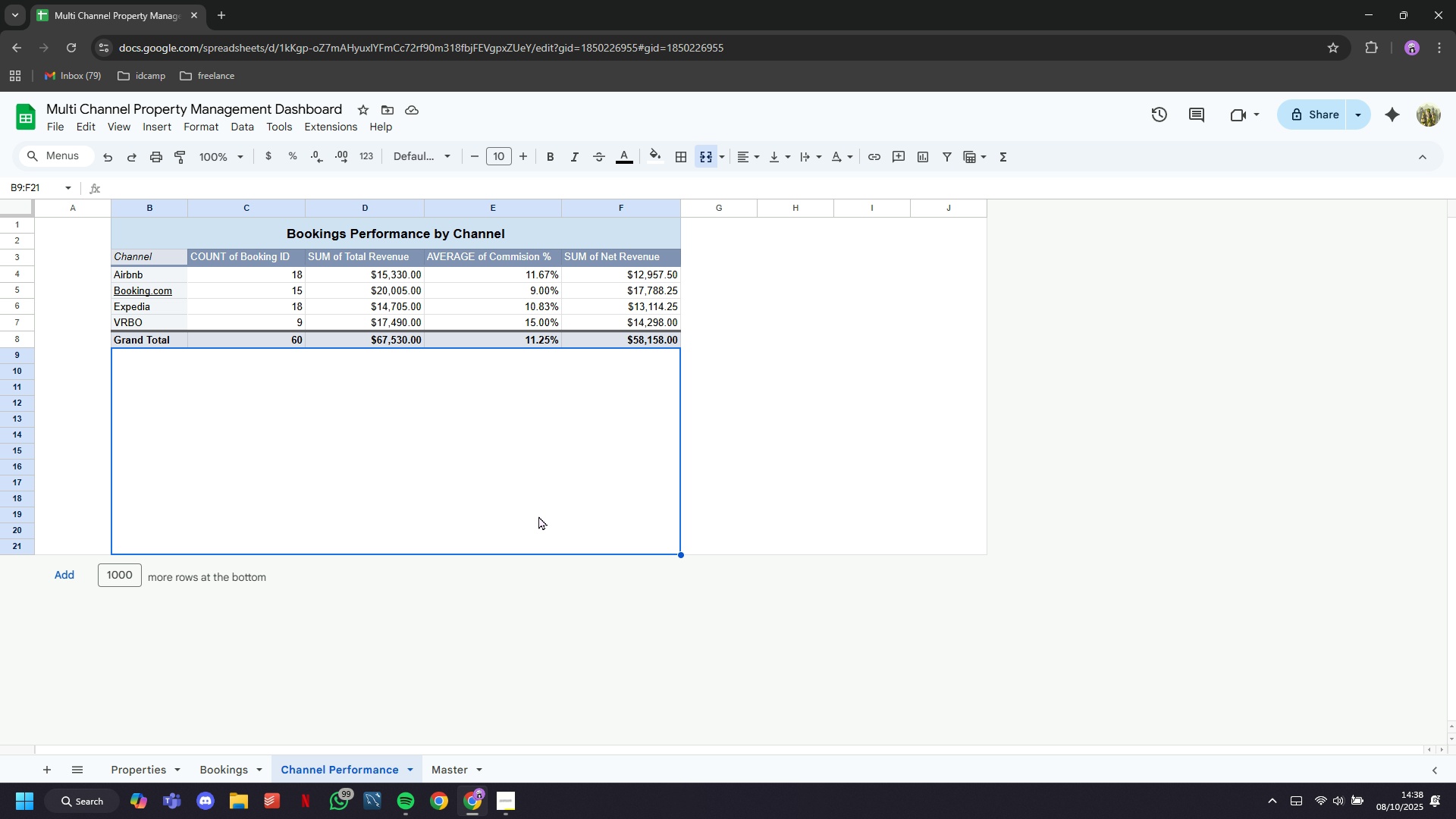 
wait(22.06)
 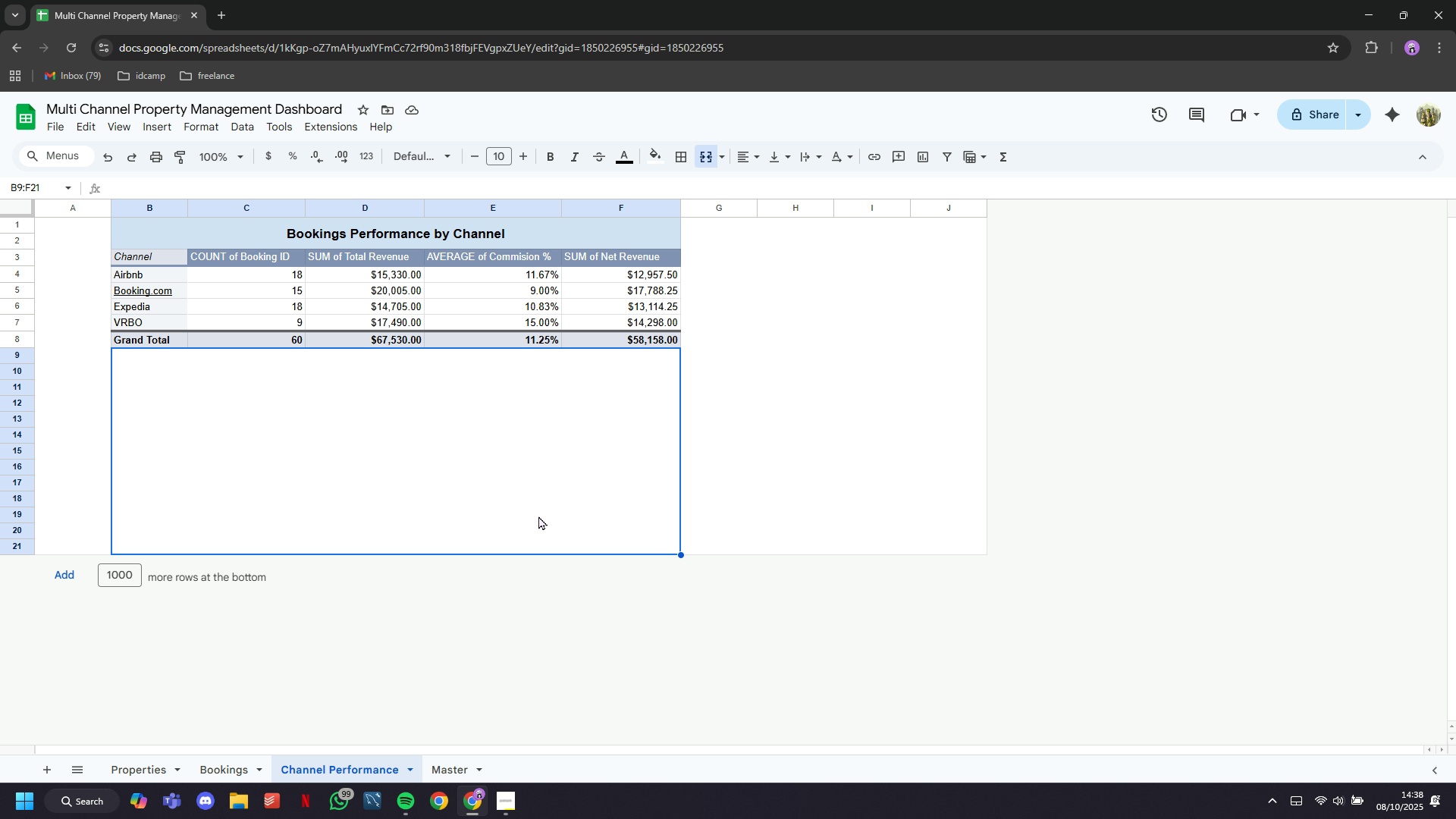 
left_click([243, 765])
 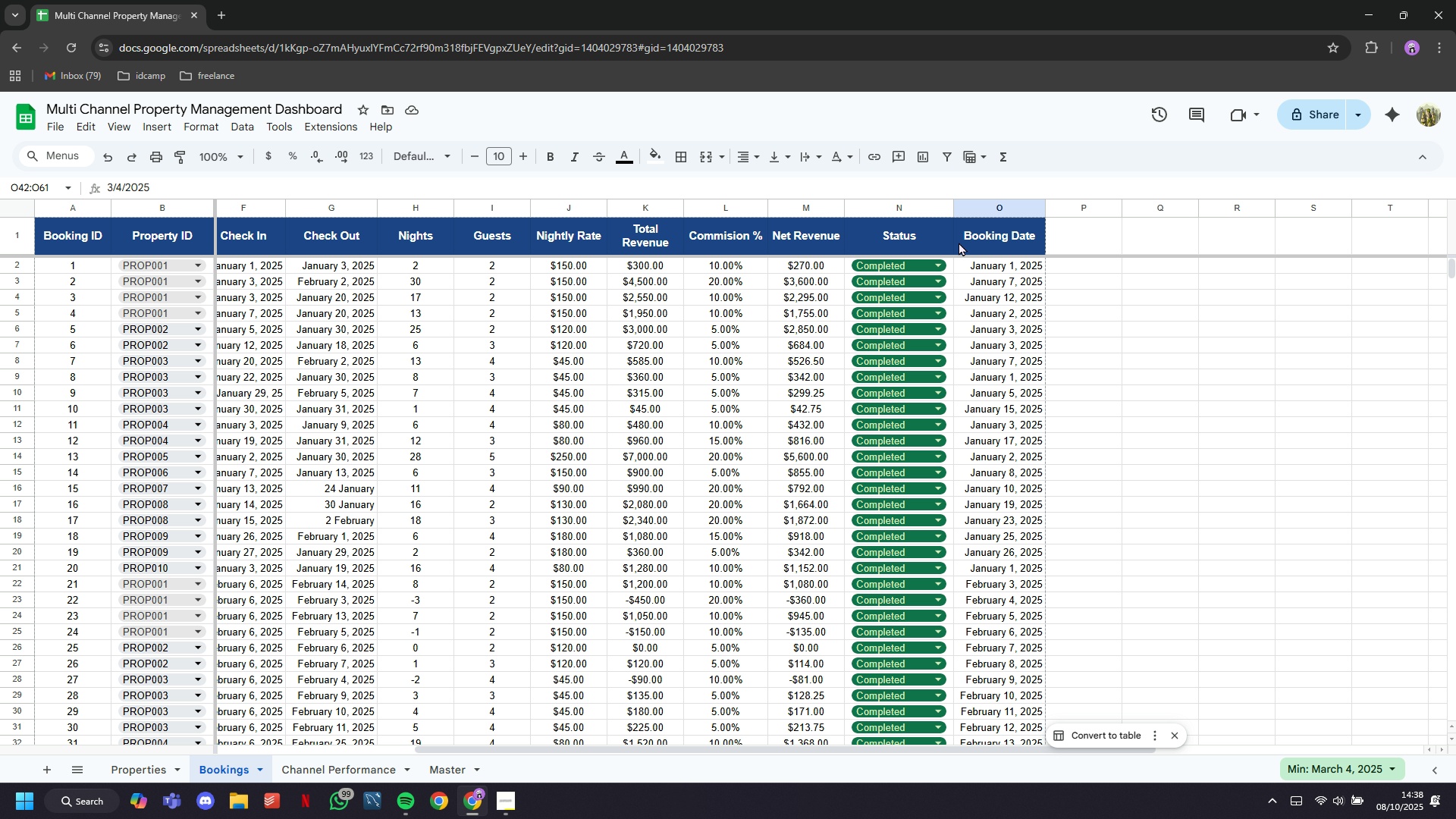 
left_click([968, 209])
 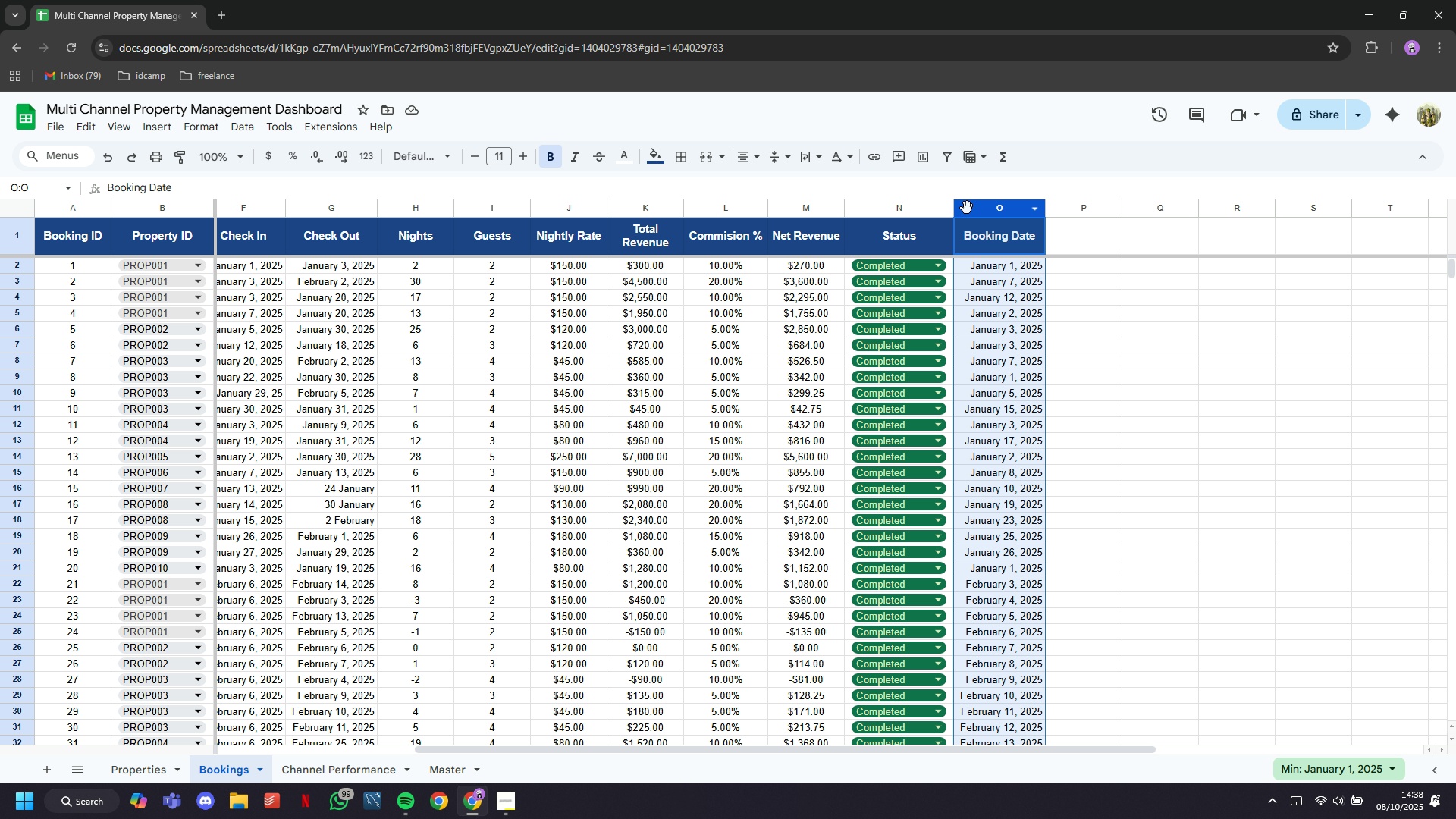 
right_click([967, 208])
 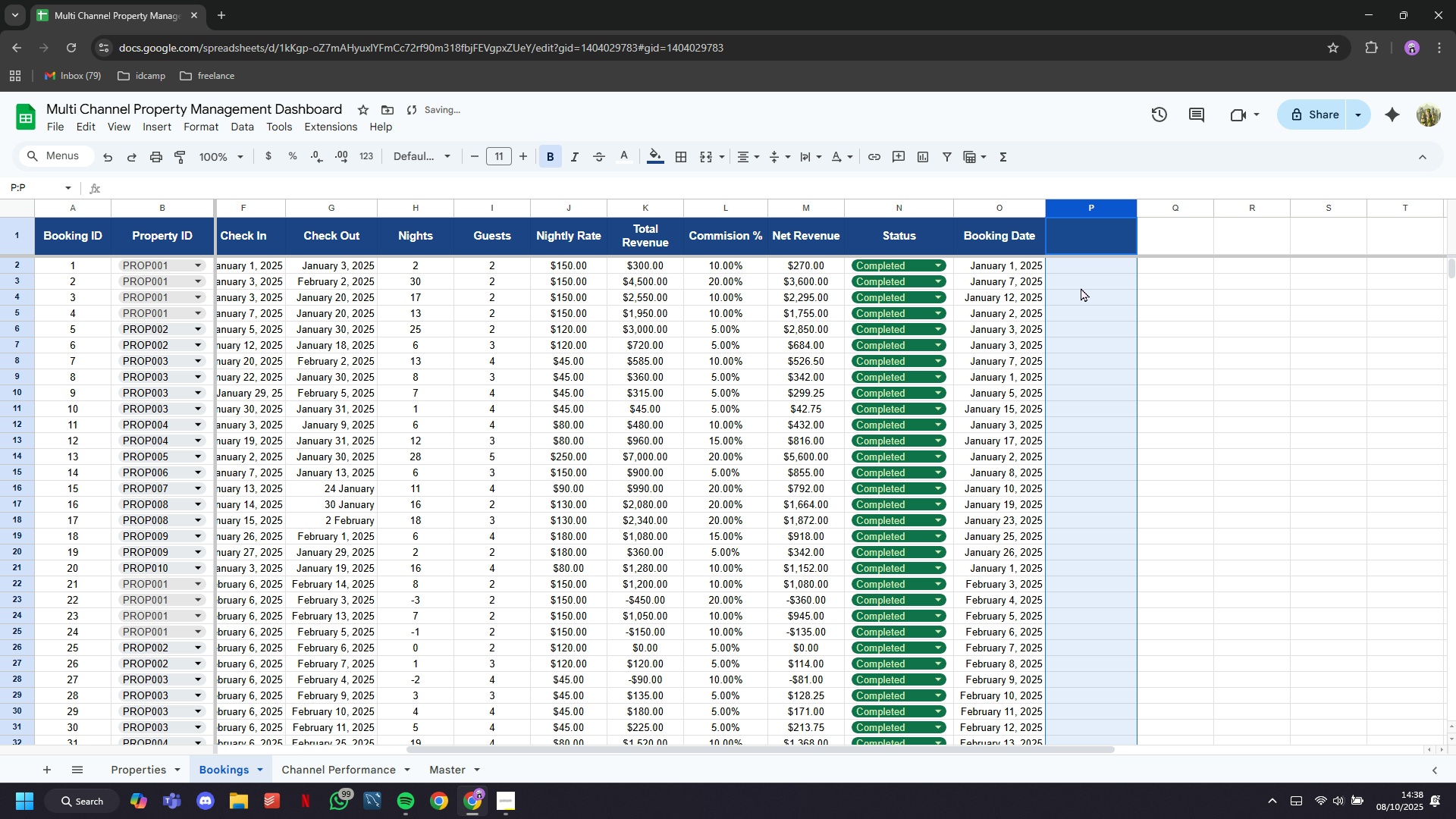 
left_click([1087, 249])
 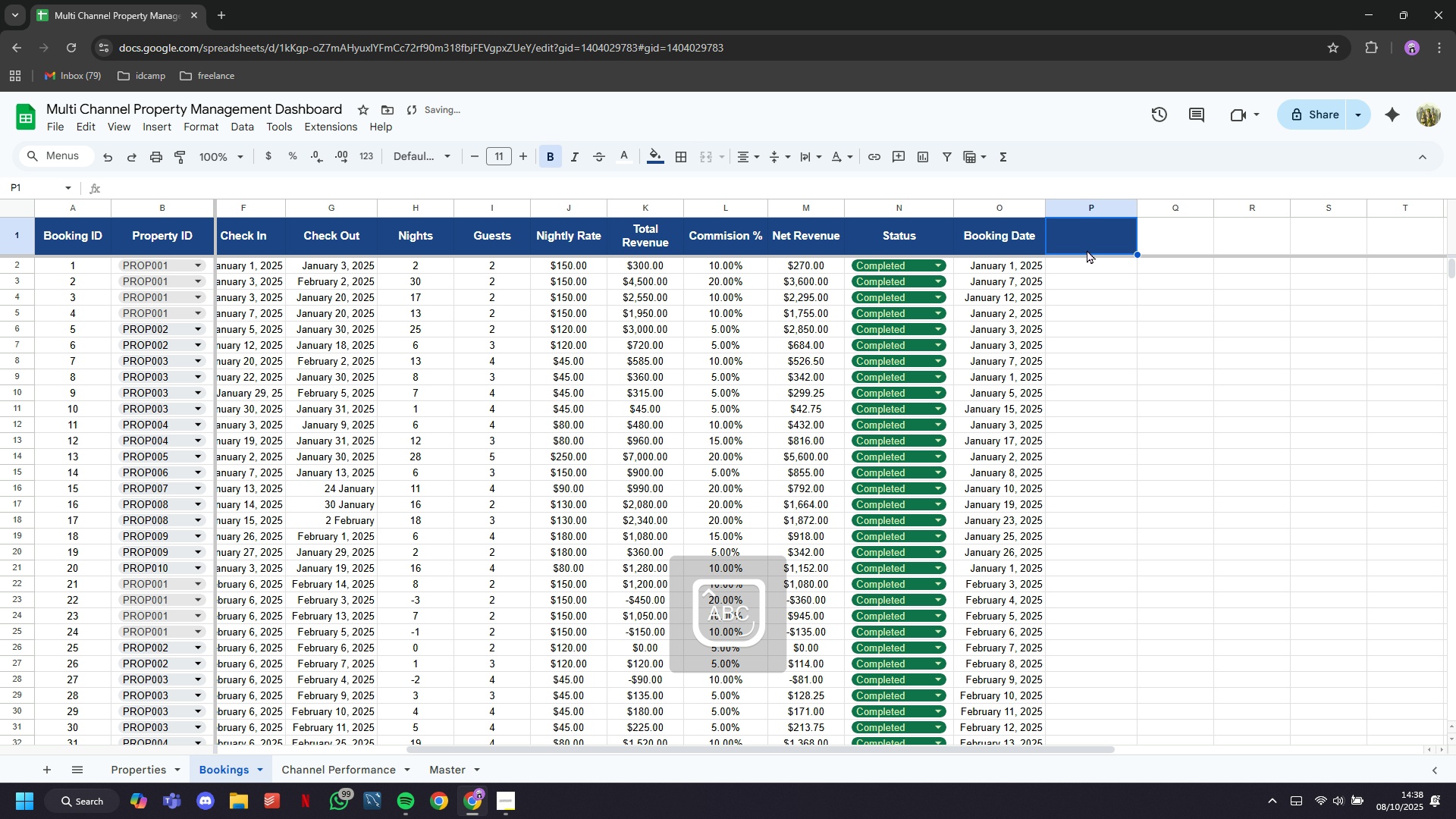 
type(Month)
 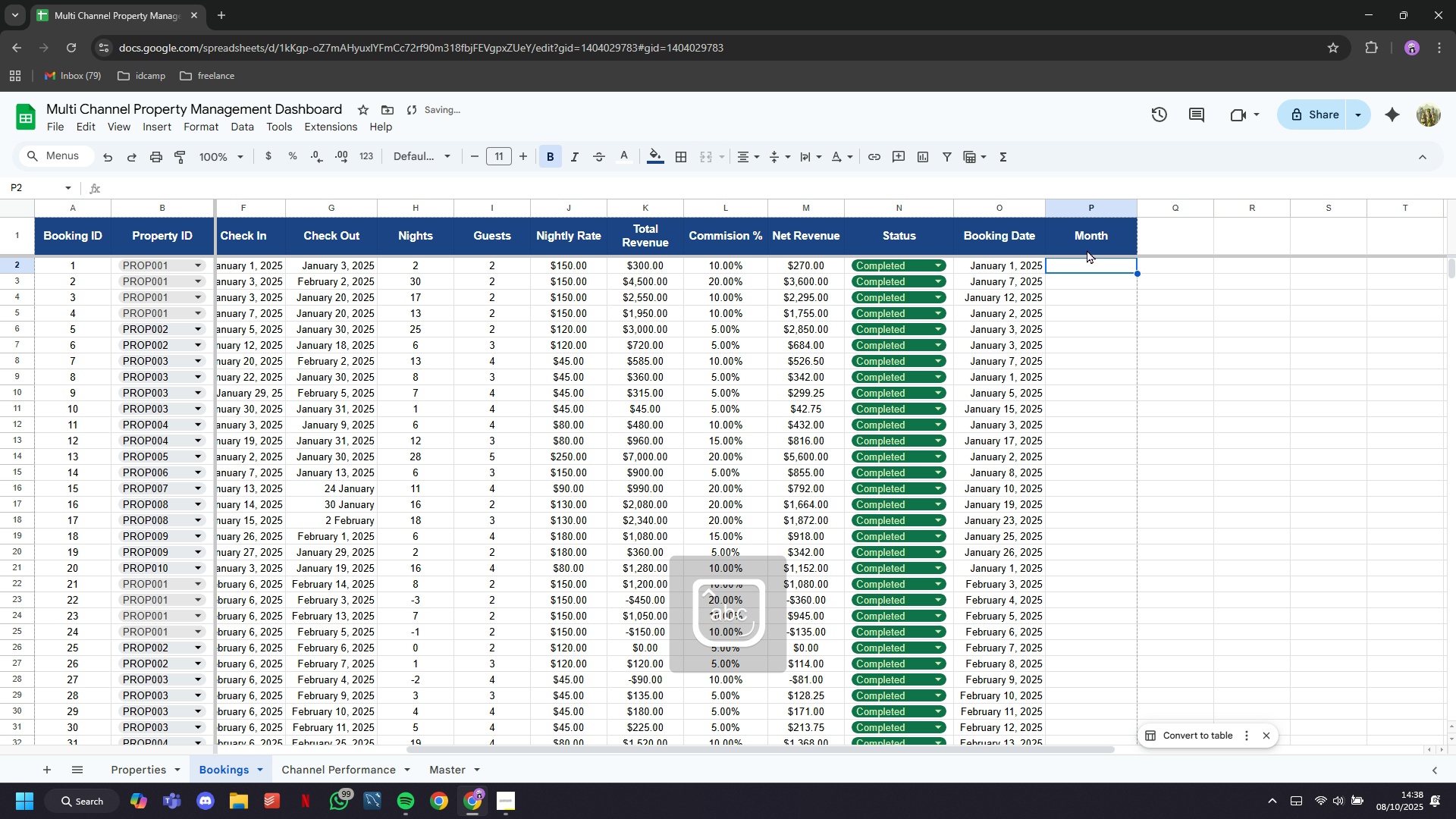 
key(ArrowDown)
 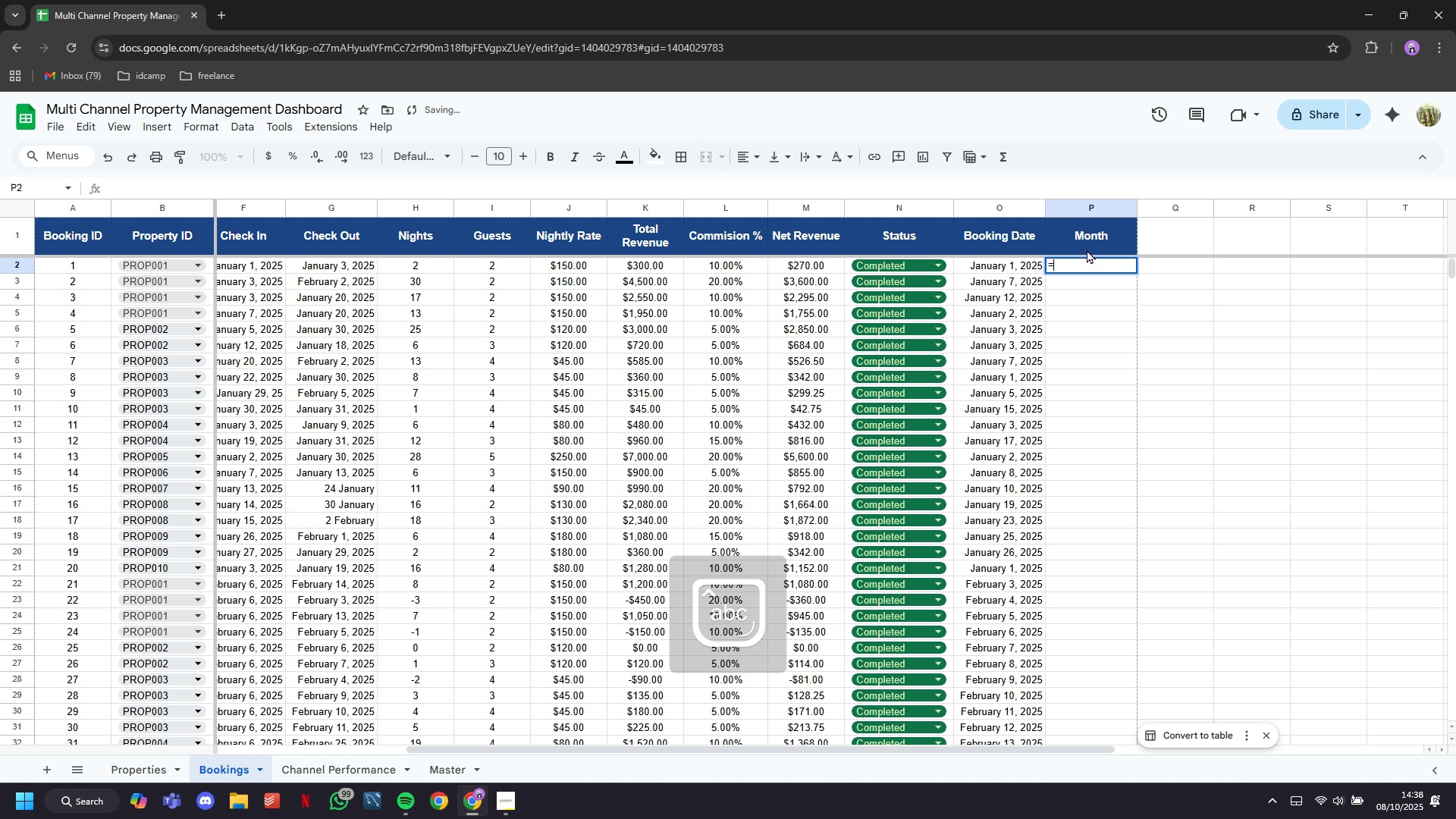 
type(=MONN)
key(Backspace)
type(TH())